 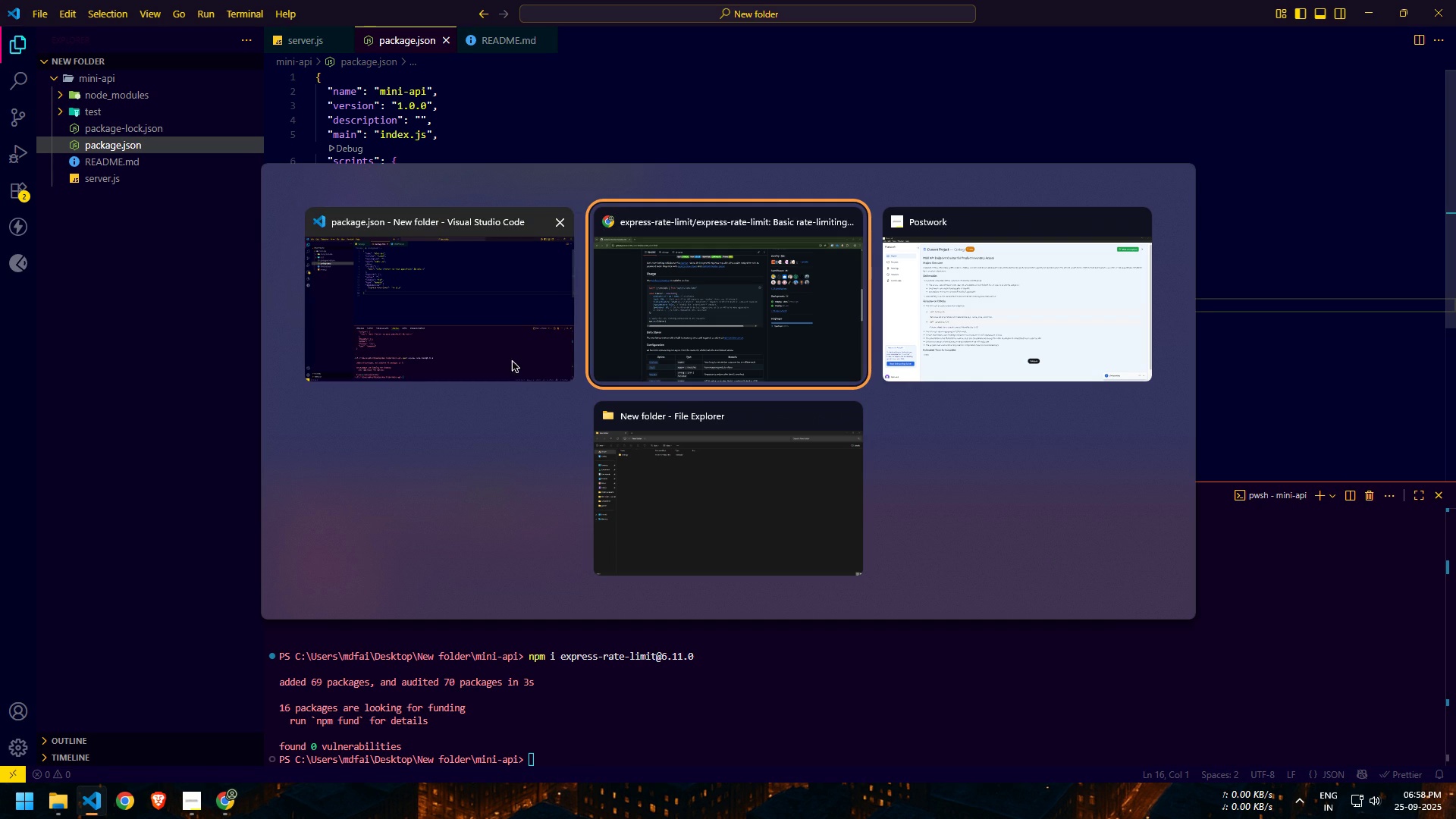 
left_click([105, 406])
 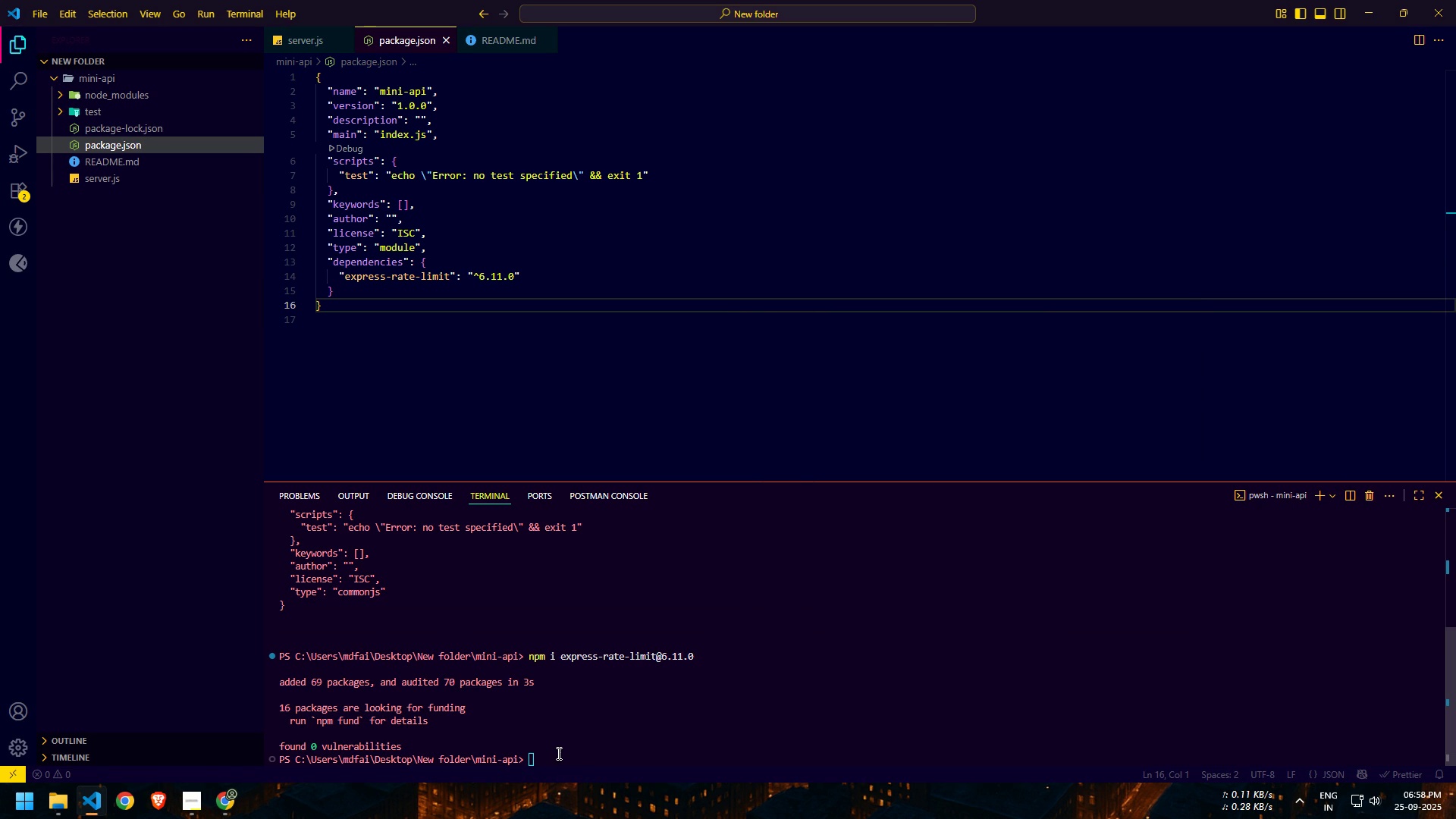 
left_click([553, 752])
 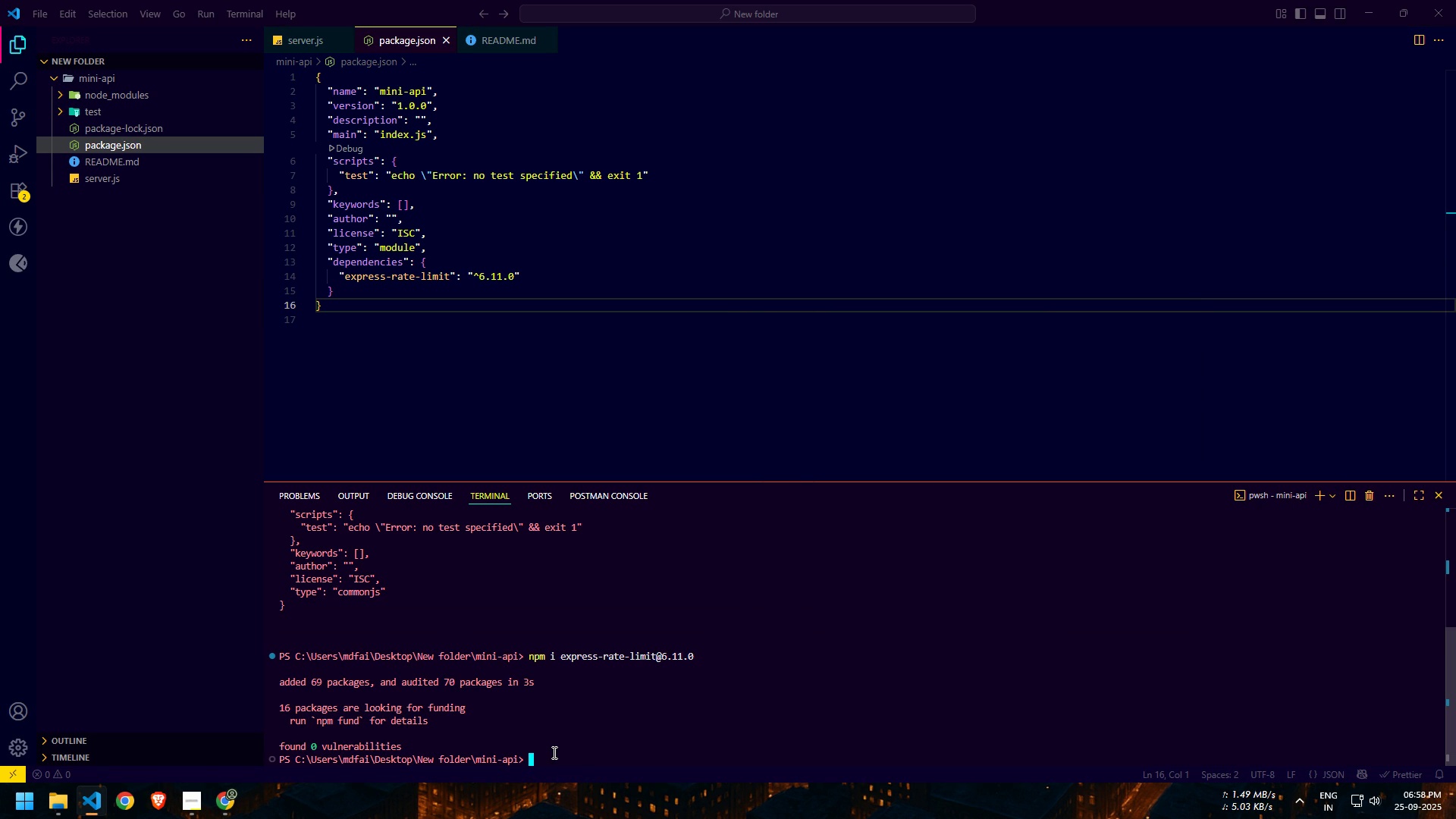 
type(npm i express)
 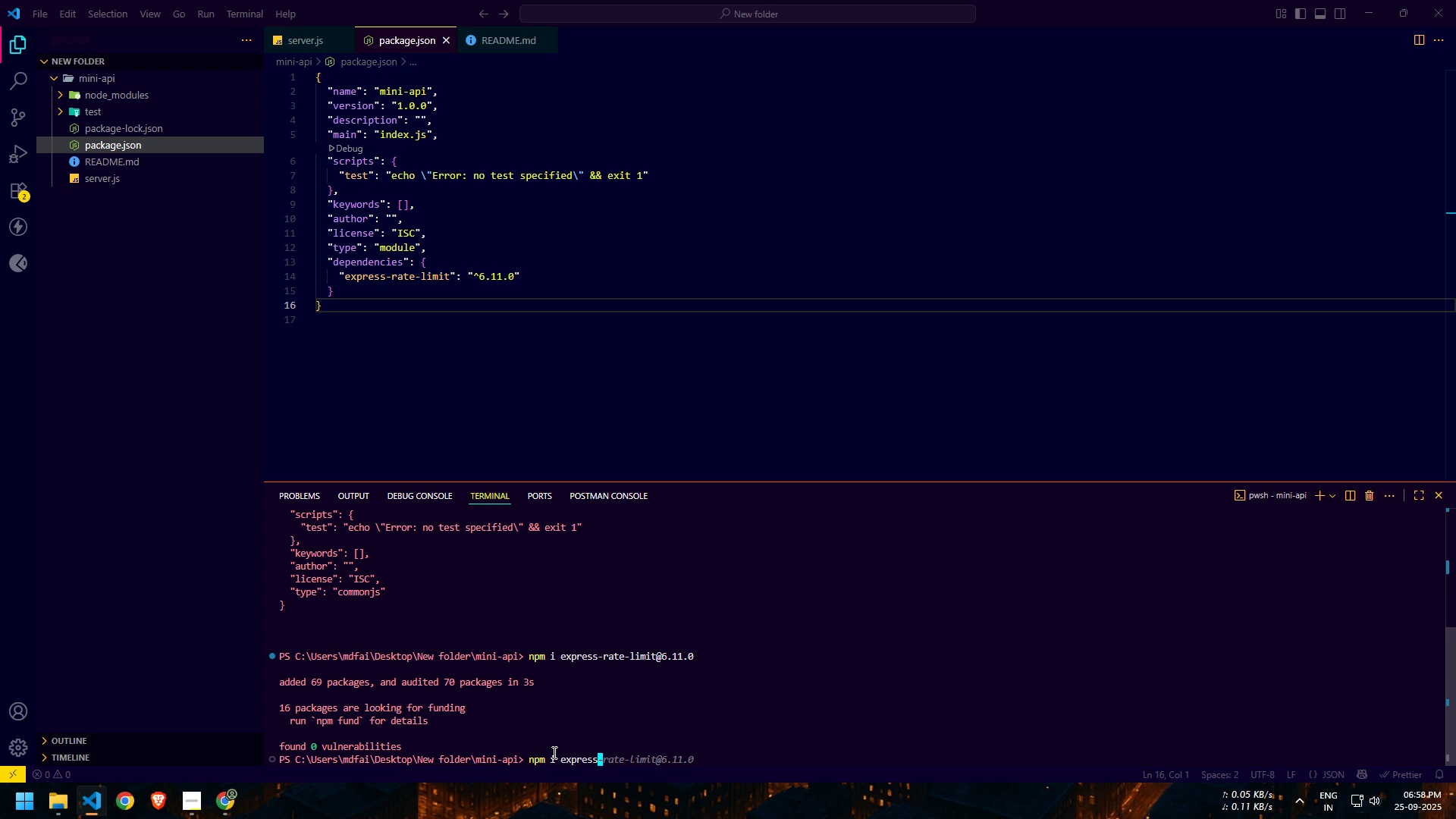 
key(Enter)
 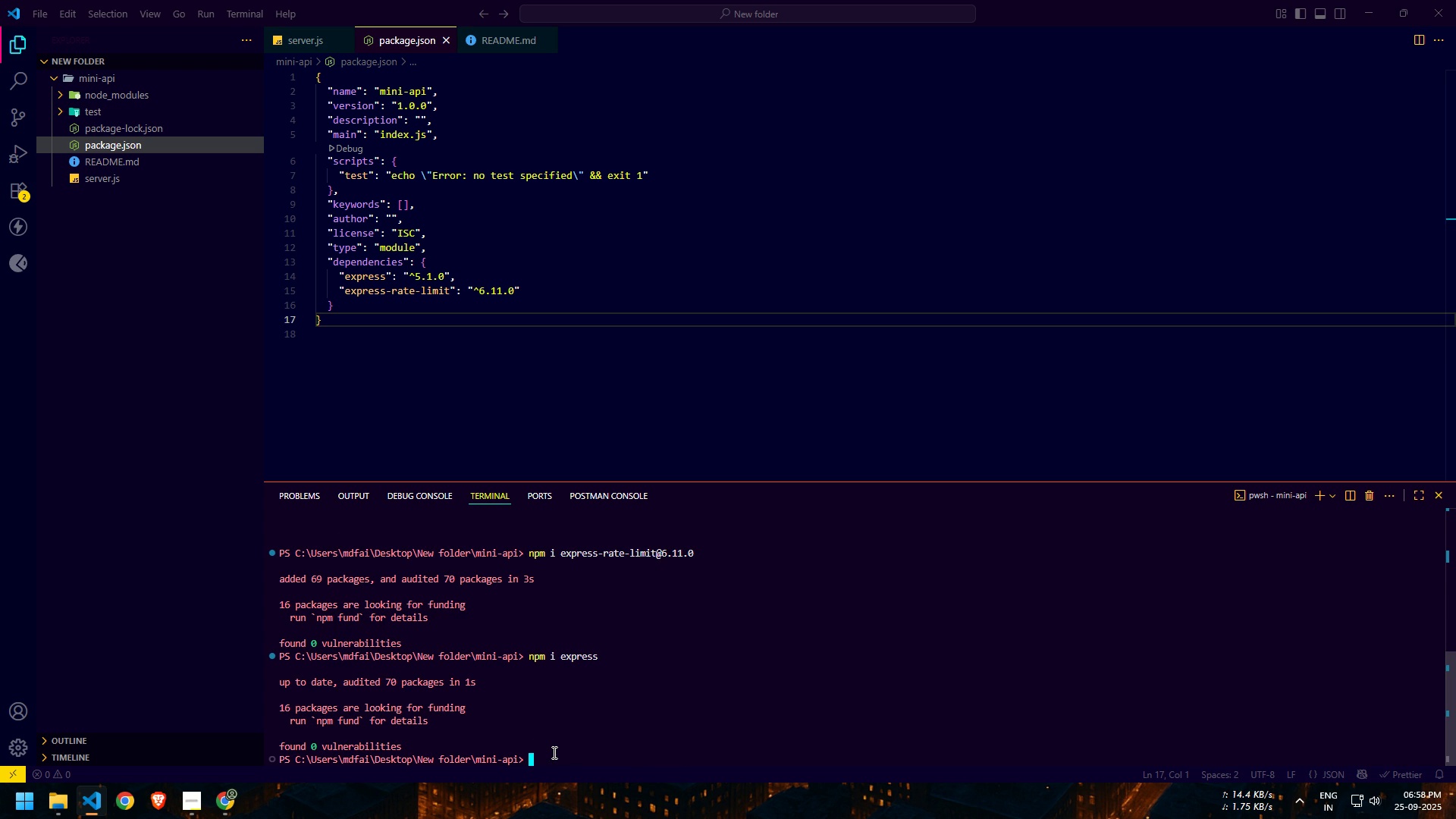 
type(npm i --save-)
 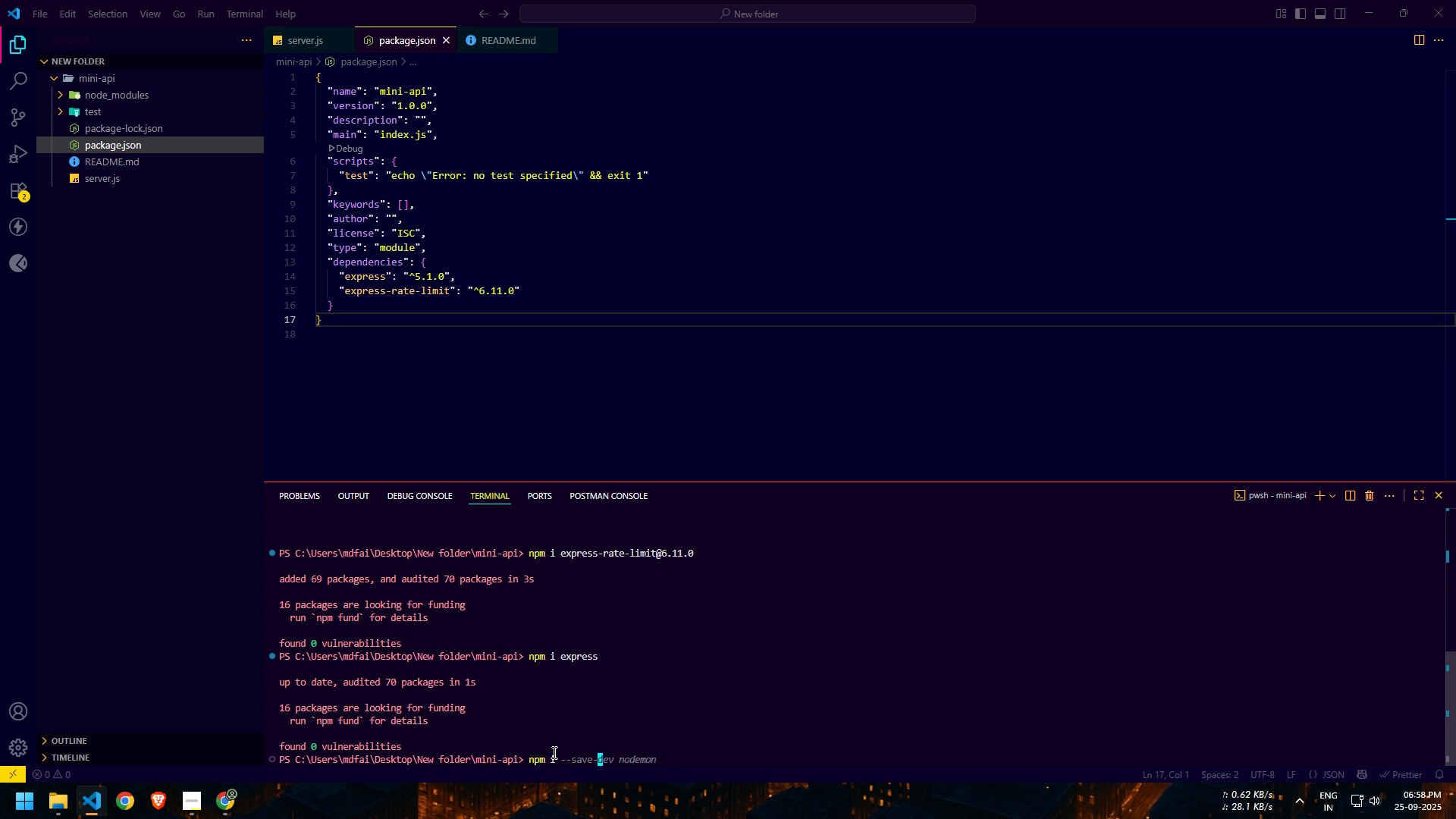 
key(ArrowRight)
 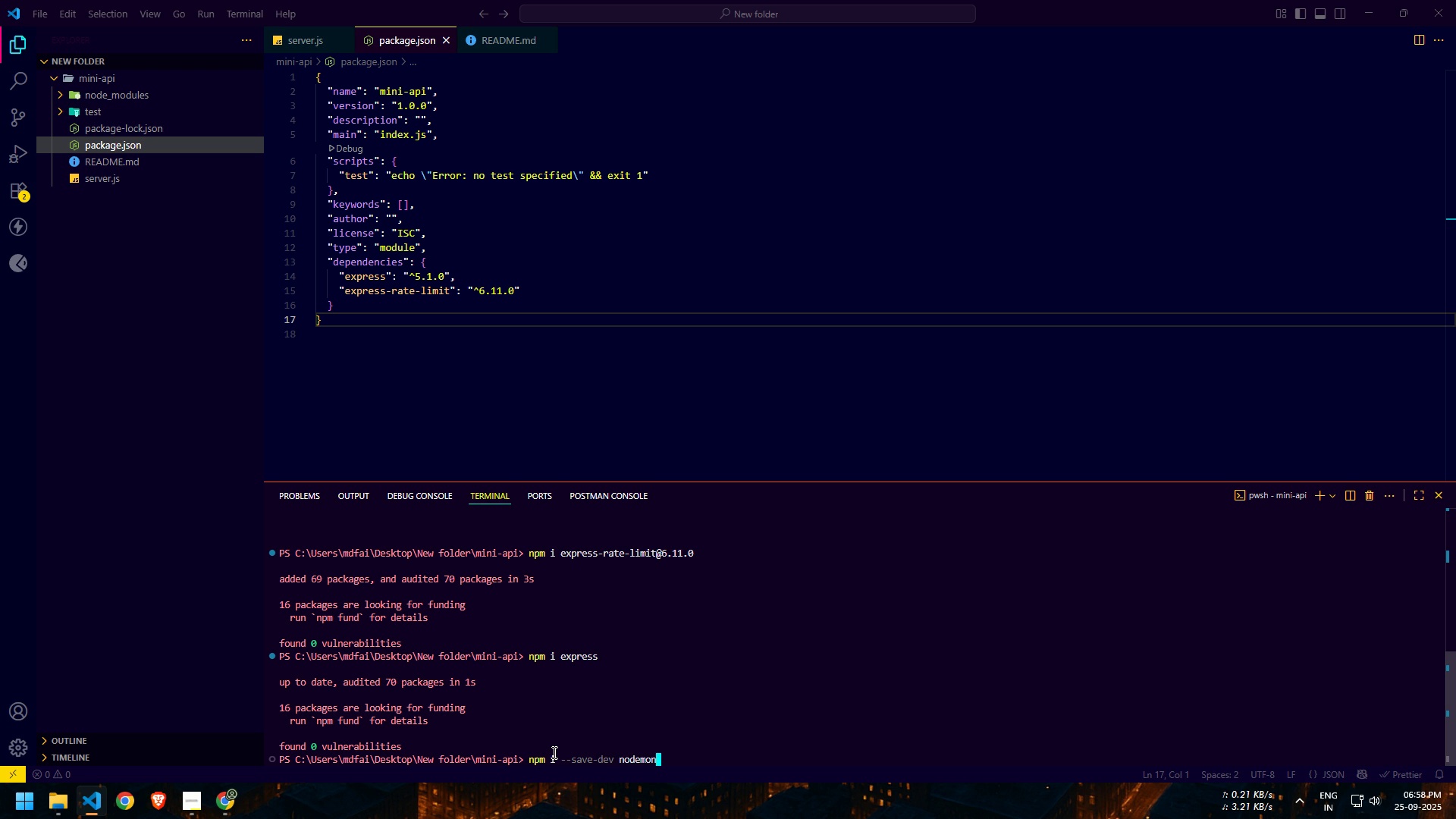 
type( mocha chai supertest)
 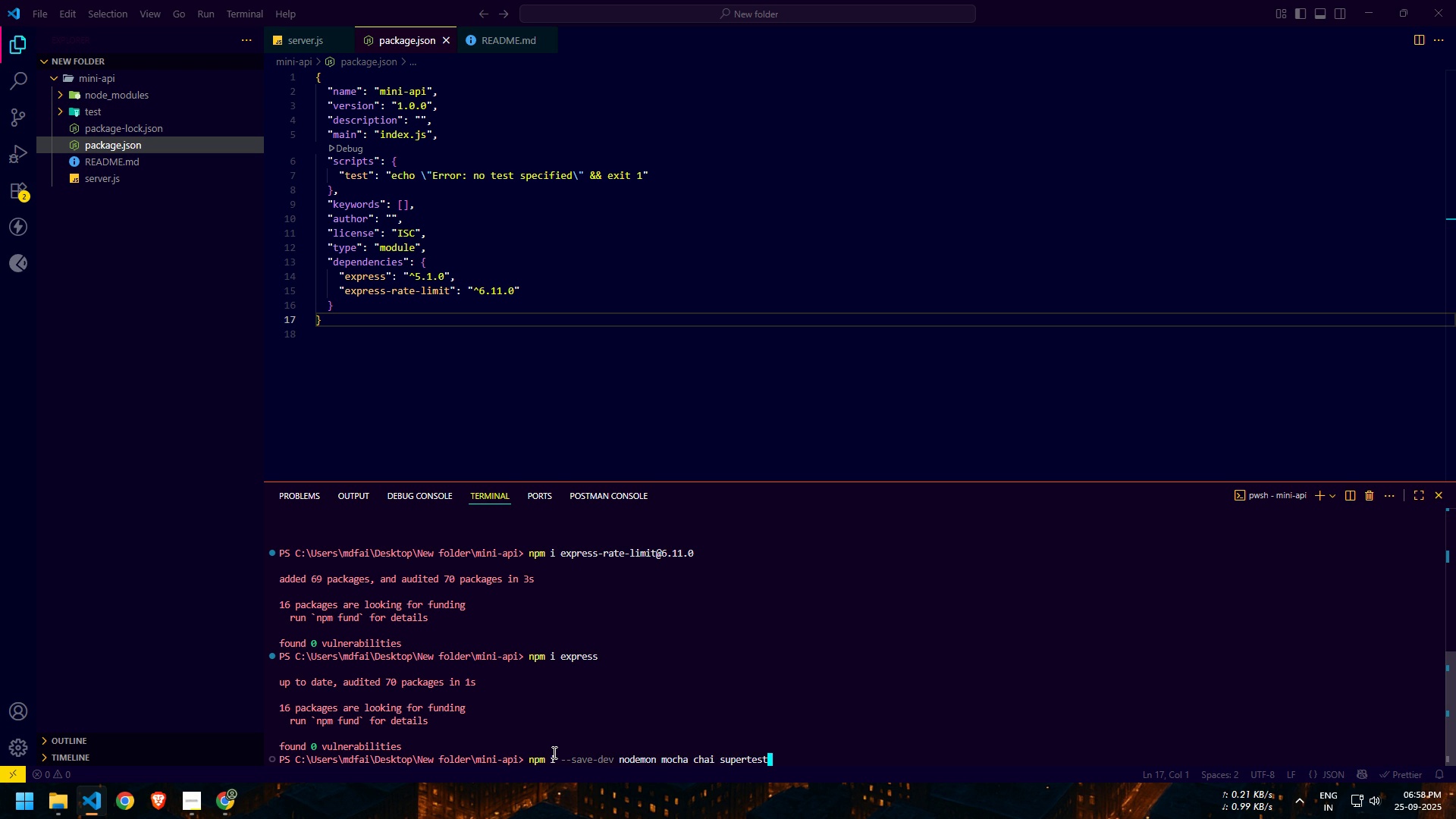 
key(Enter)
 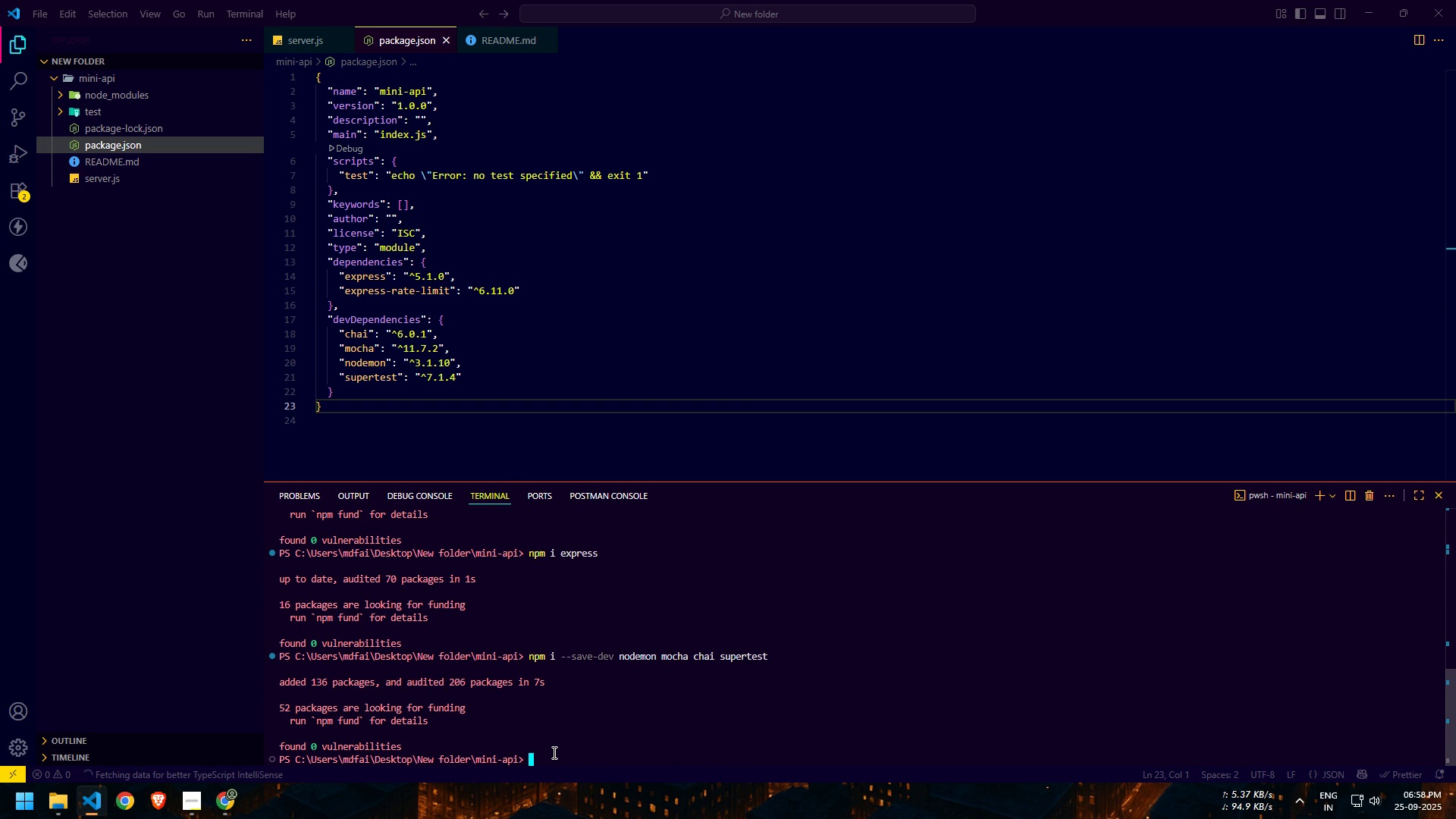 
wait(13.44)
 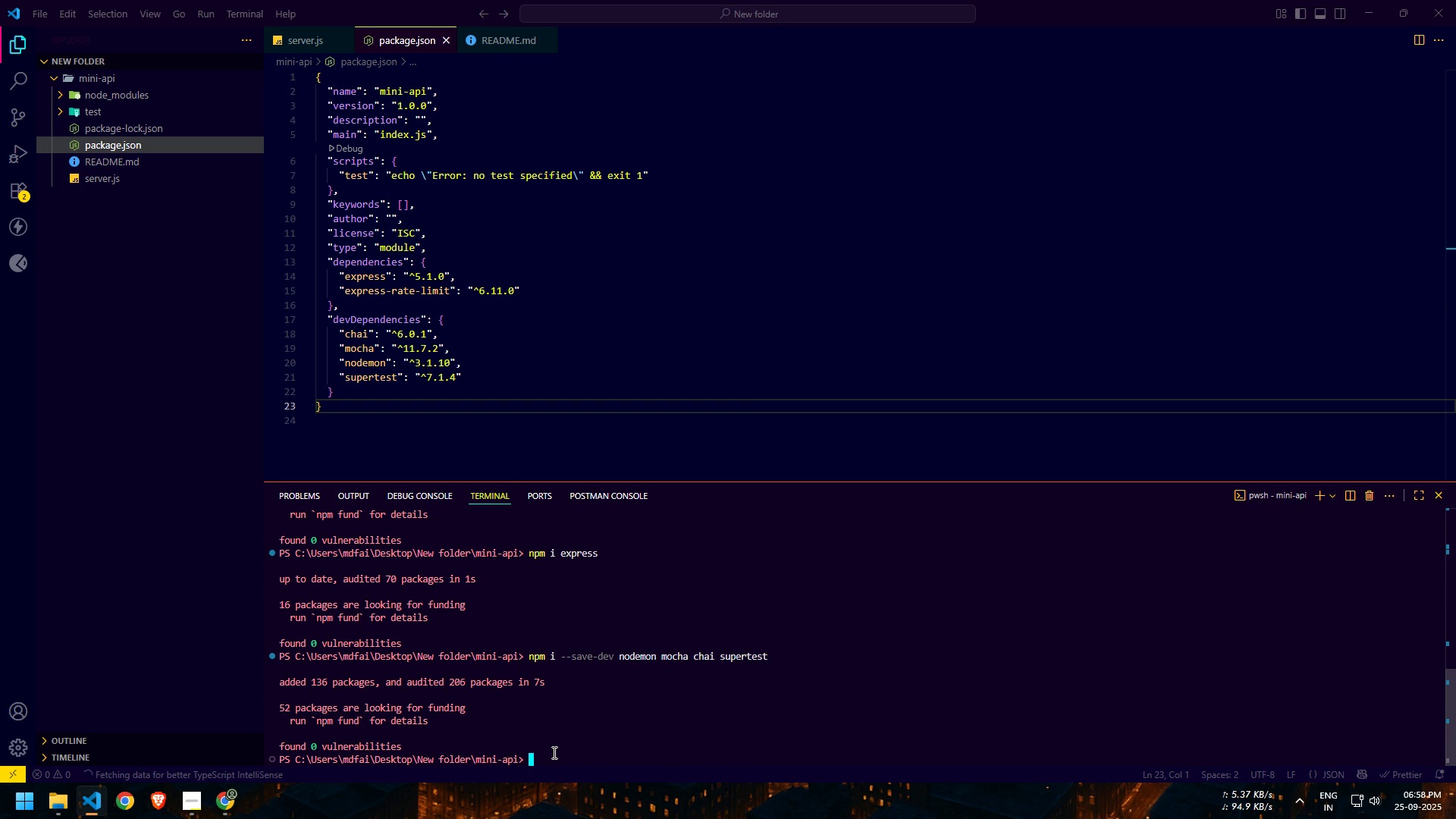 
left_click([664, 171])
 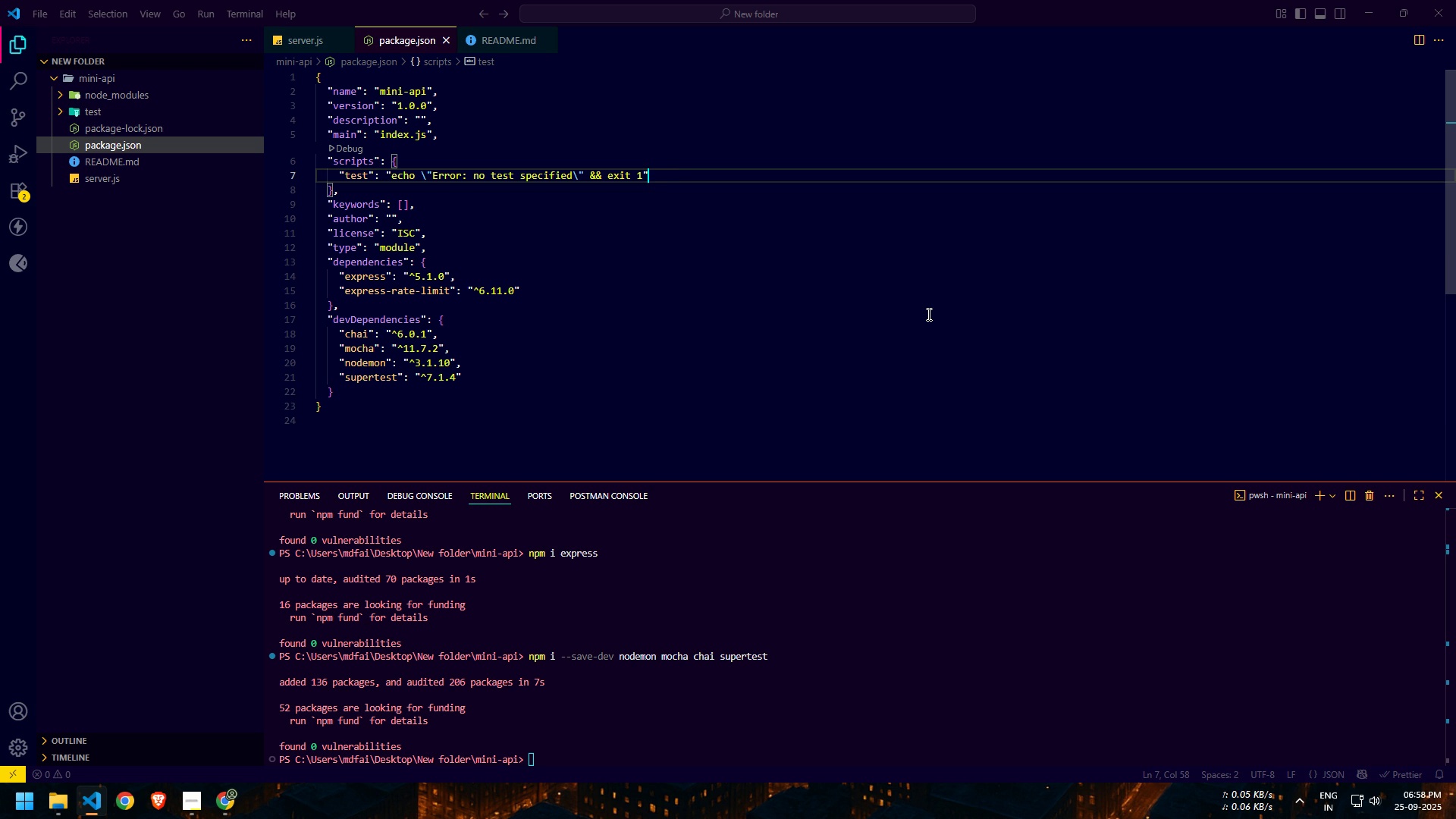 
key(Comma)
 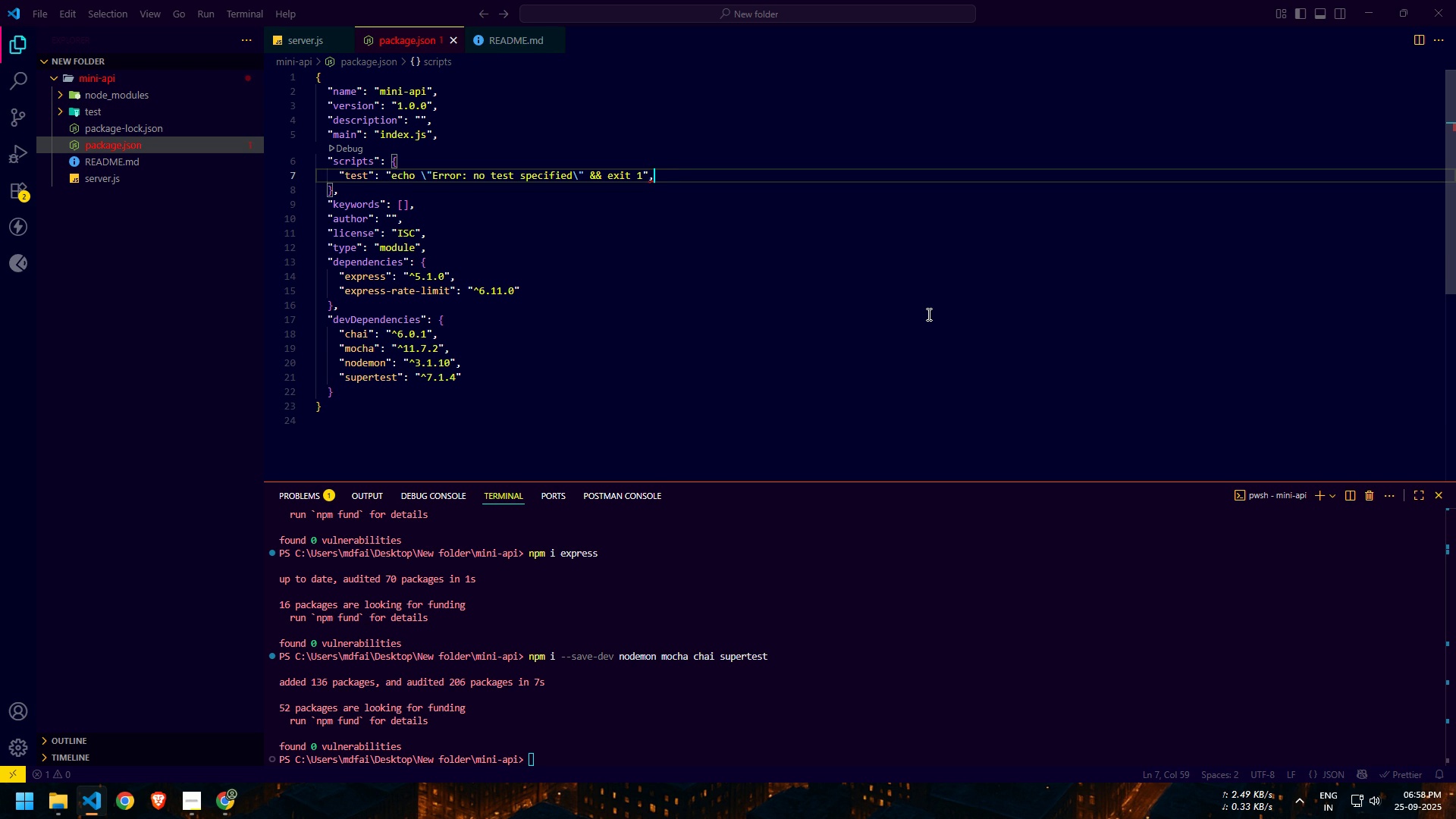 
key(Enter)